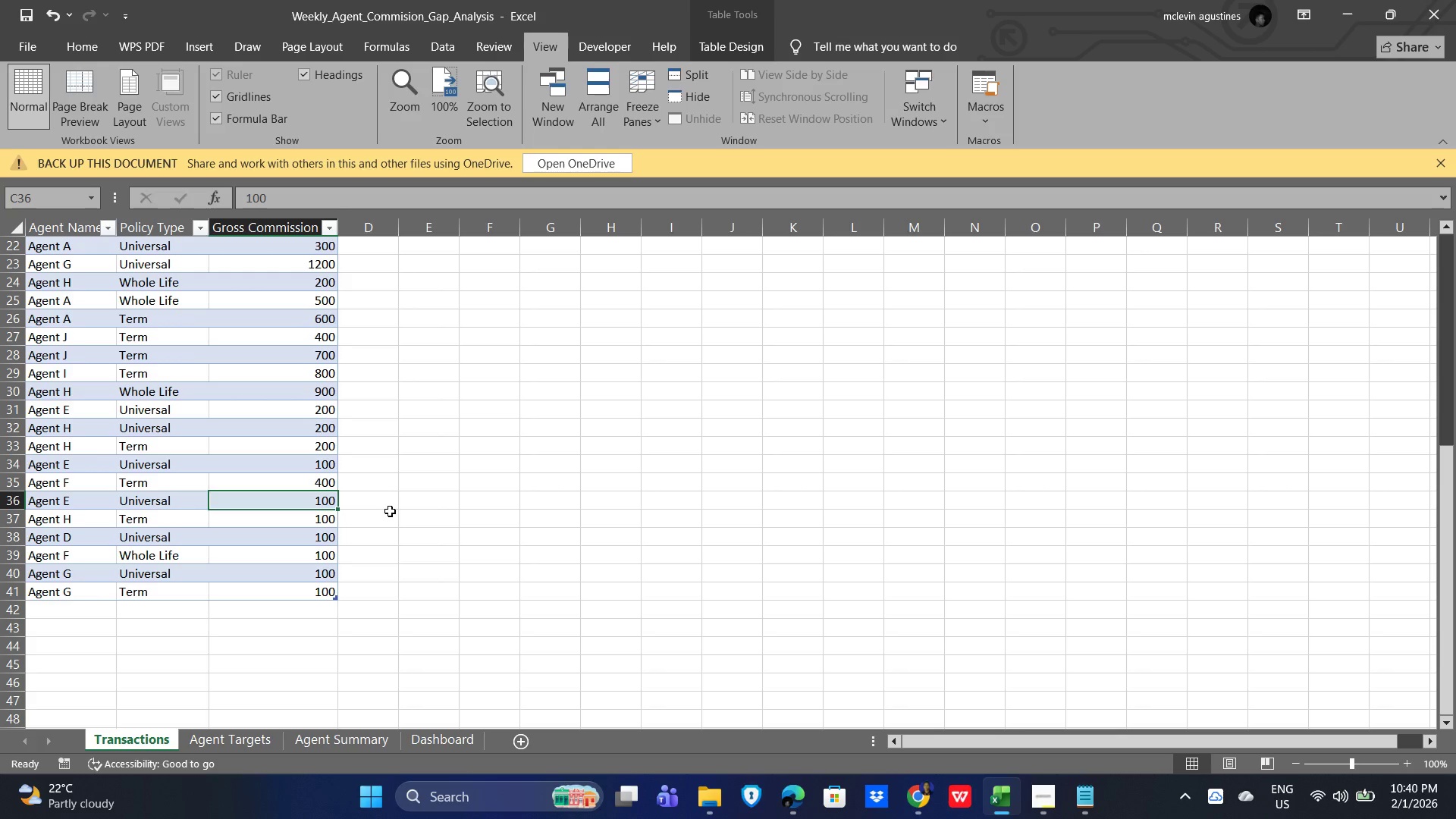 
key(Numpad5)
 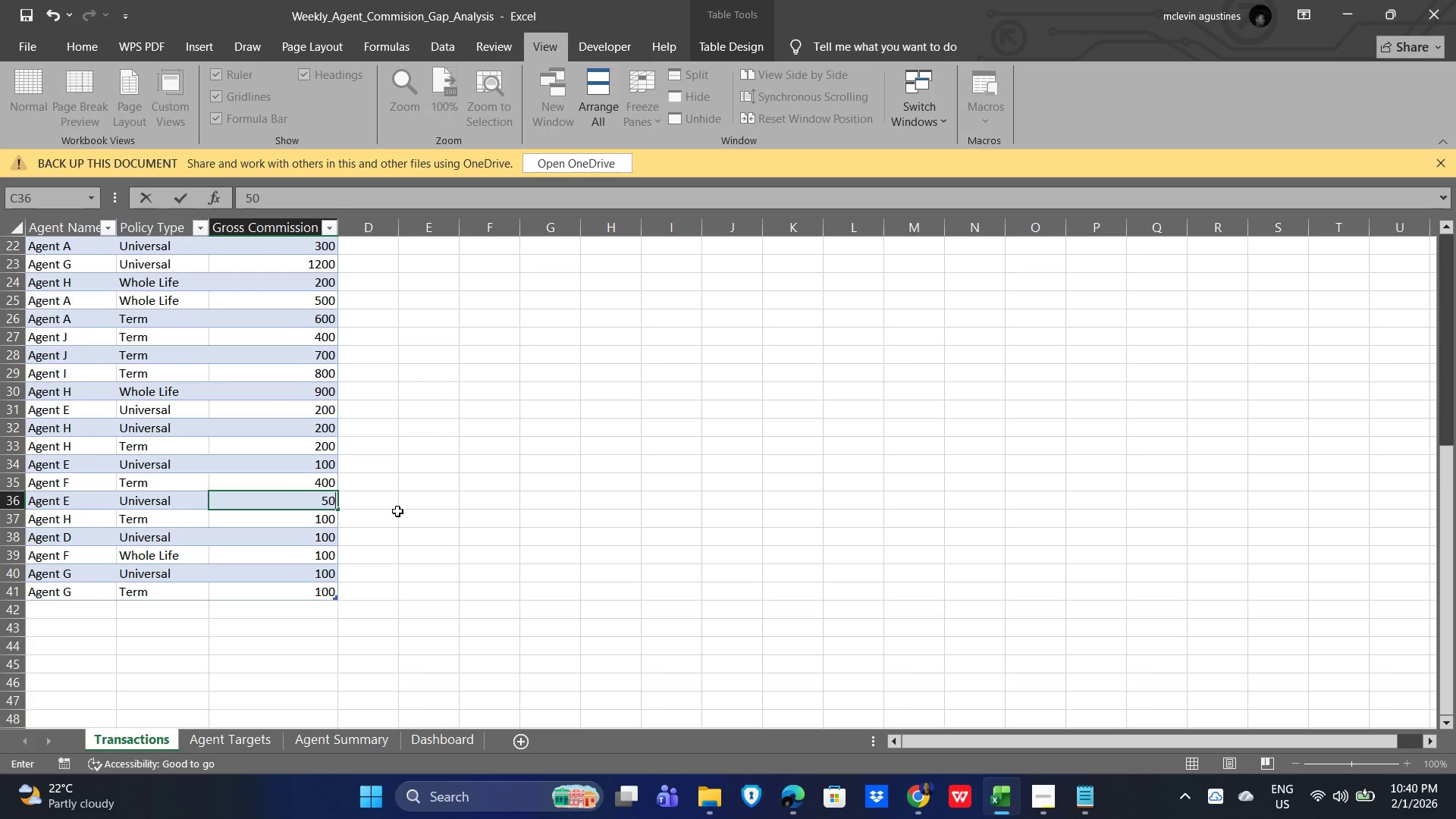 
key(Numpad0)
 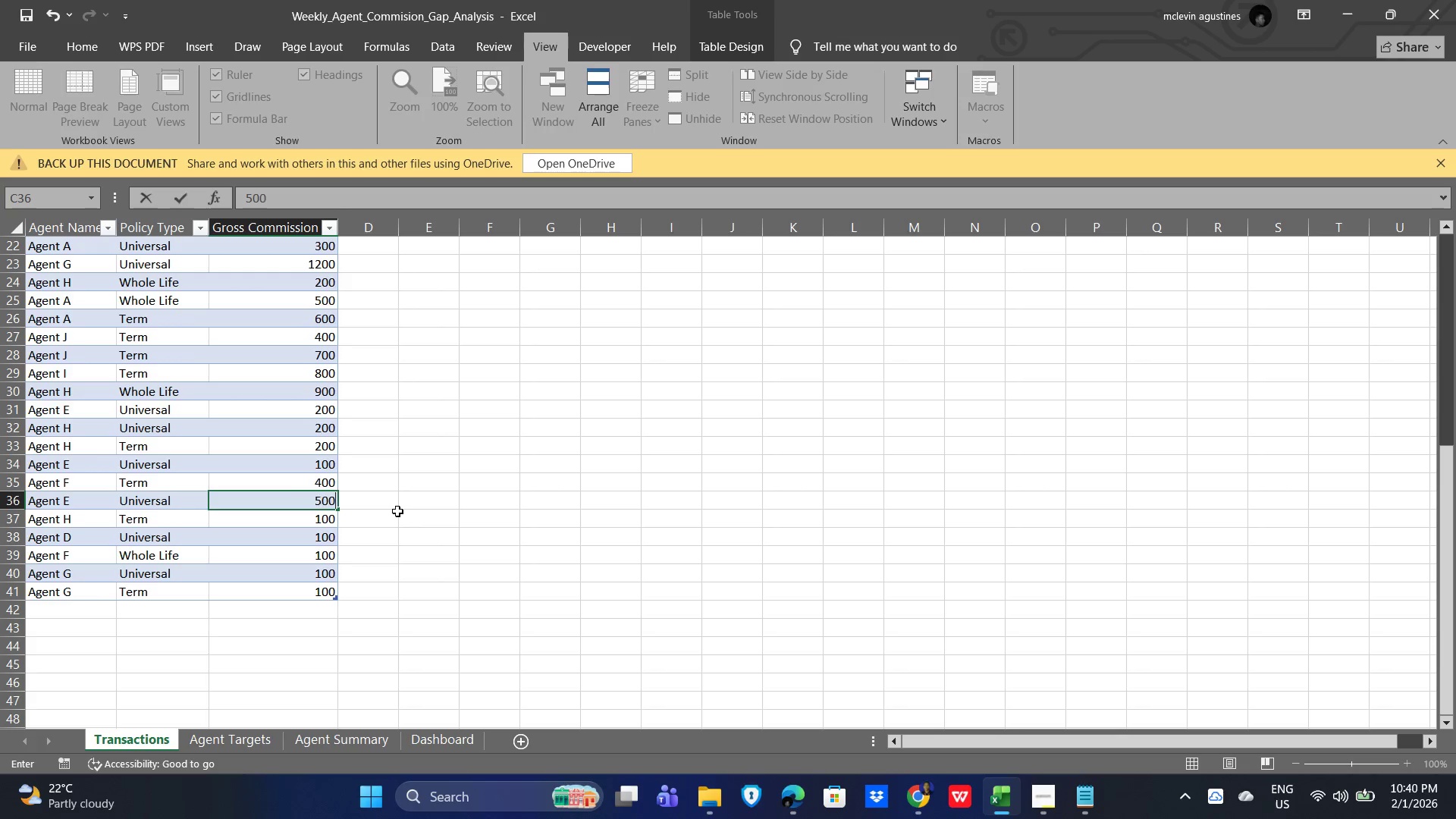 
key(Numpad0)
 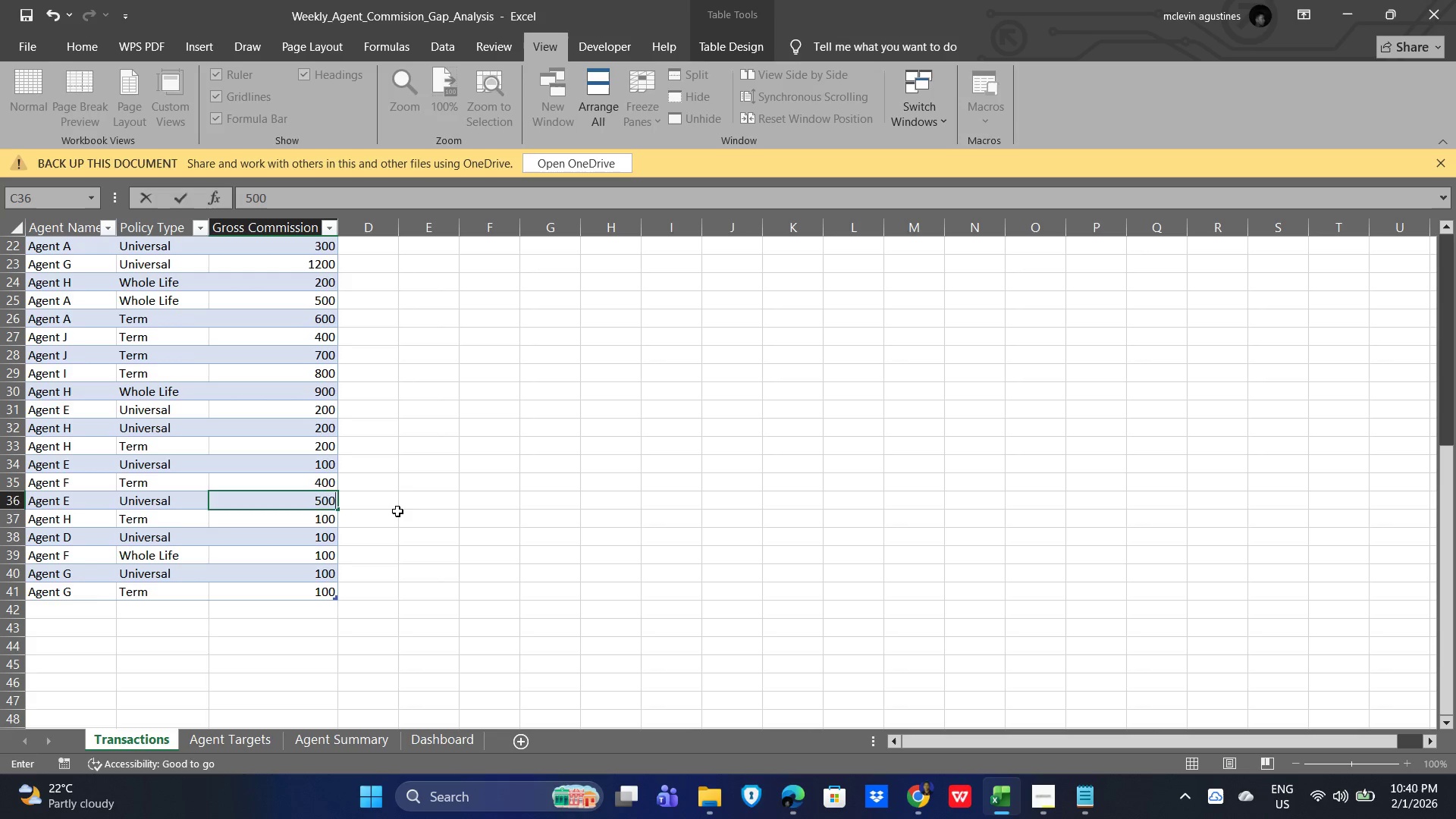 
key(NumpadEnter)
 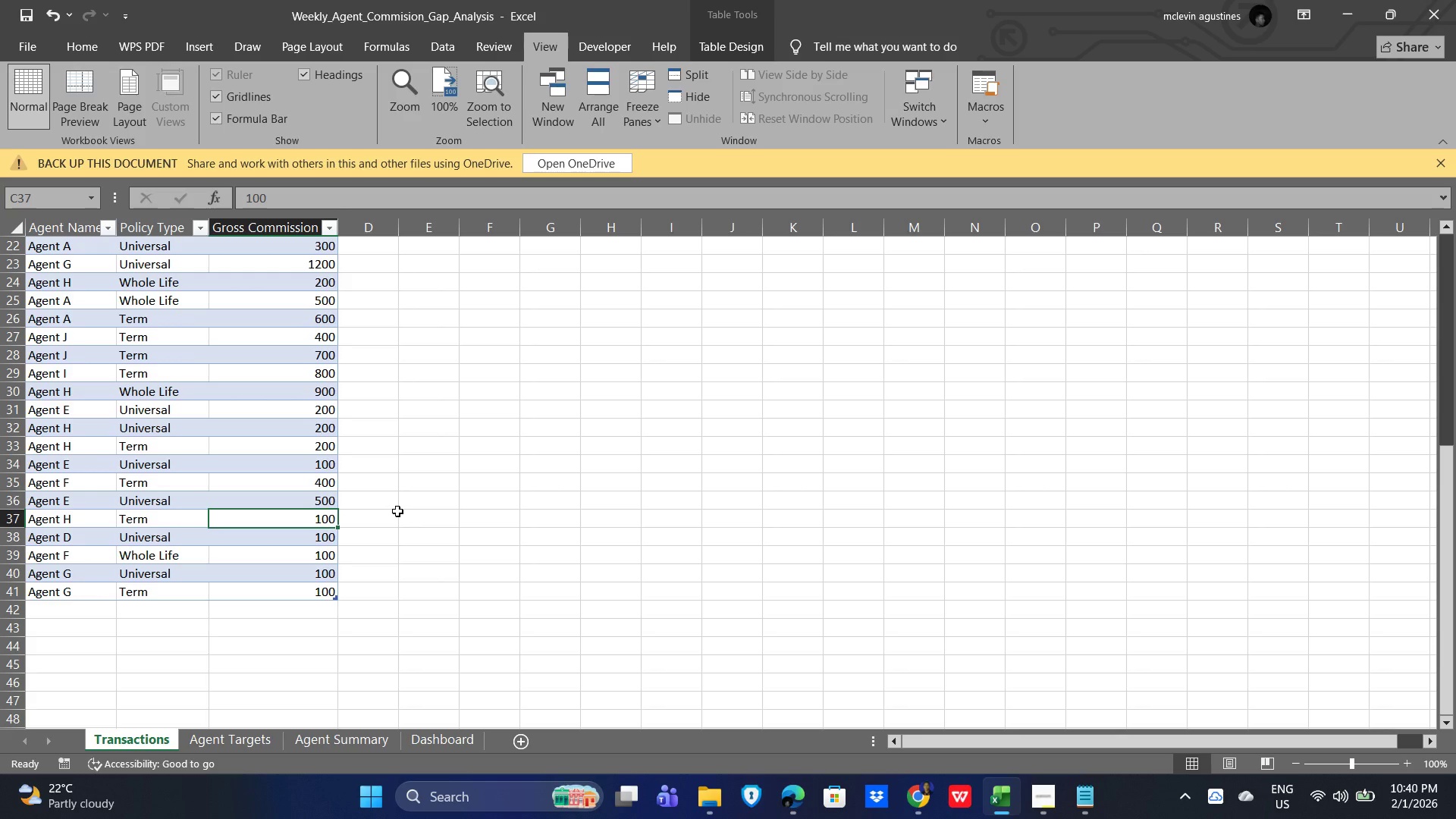 
key(NumpadEnter)
 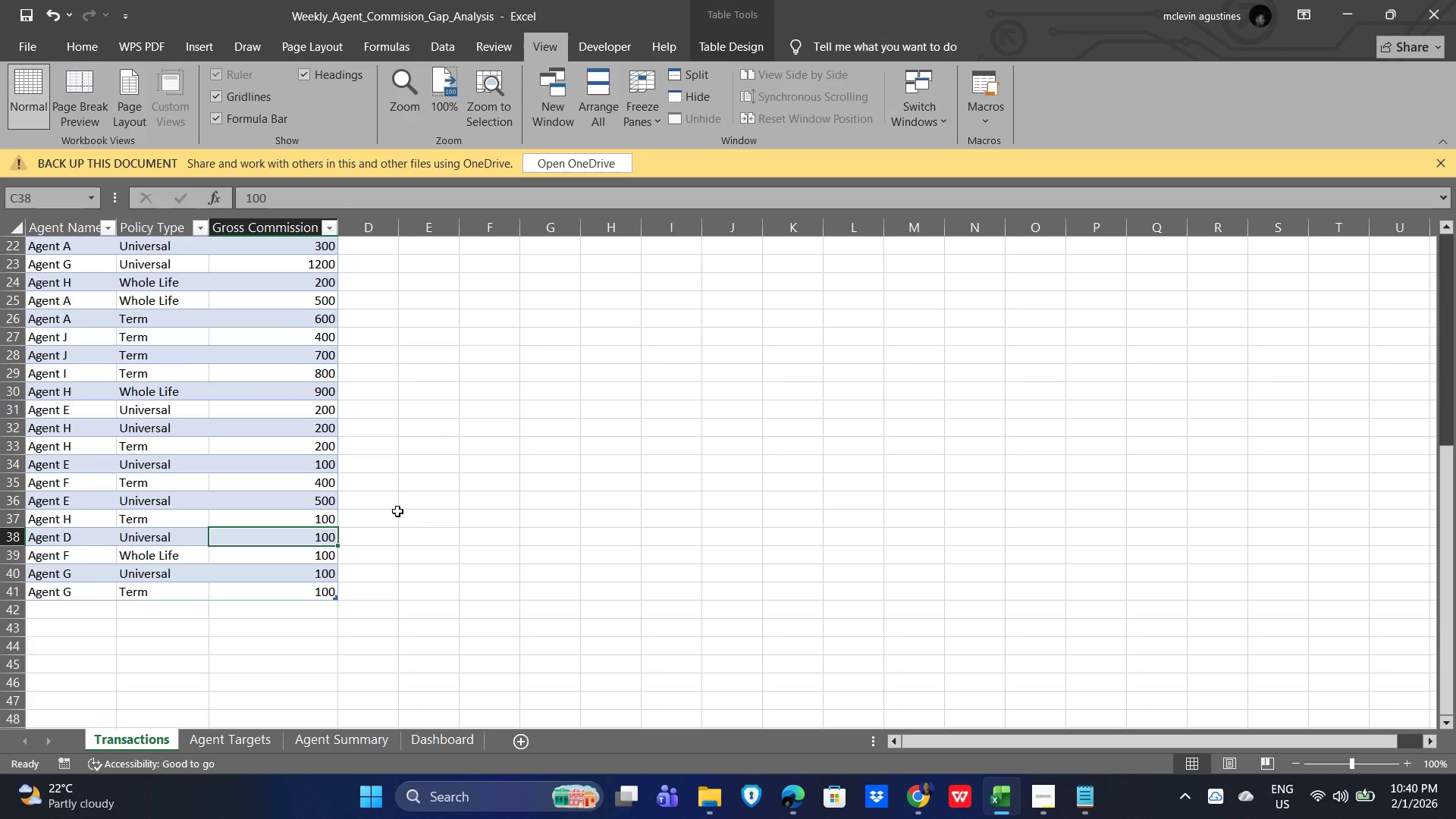 
key(ArrowUp)
 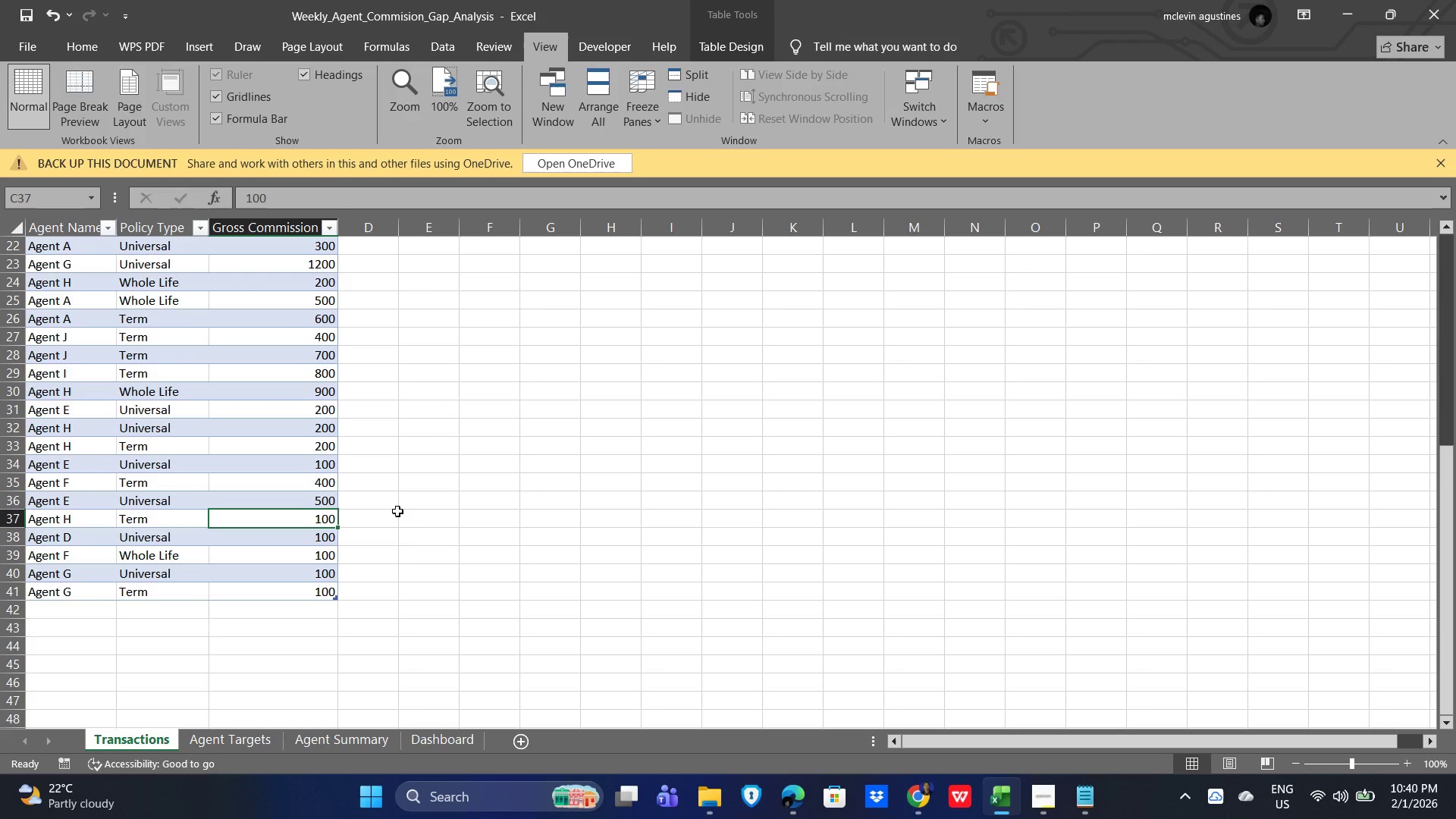 
key(Numpad5)
 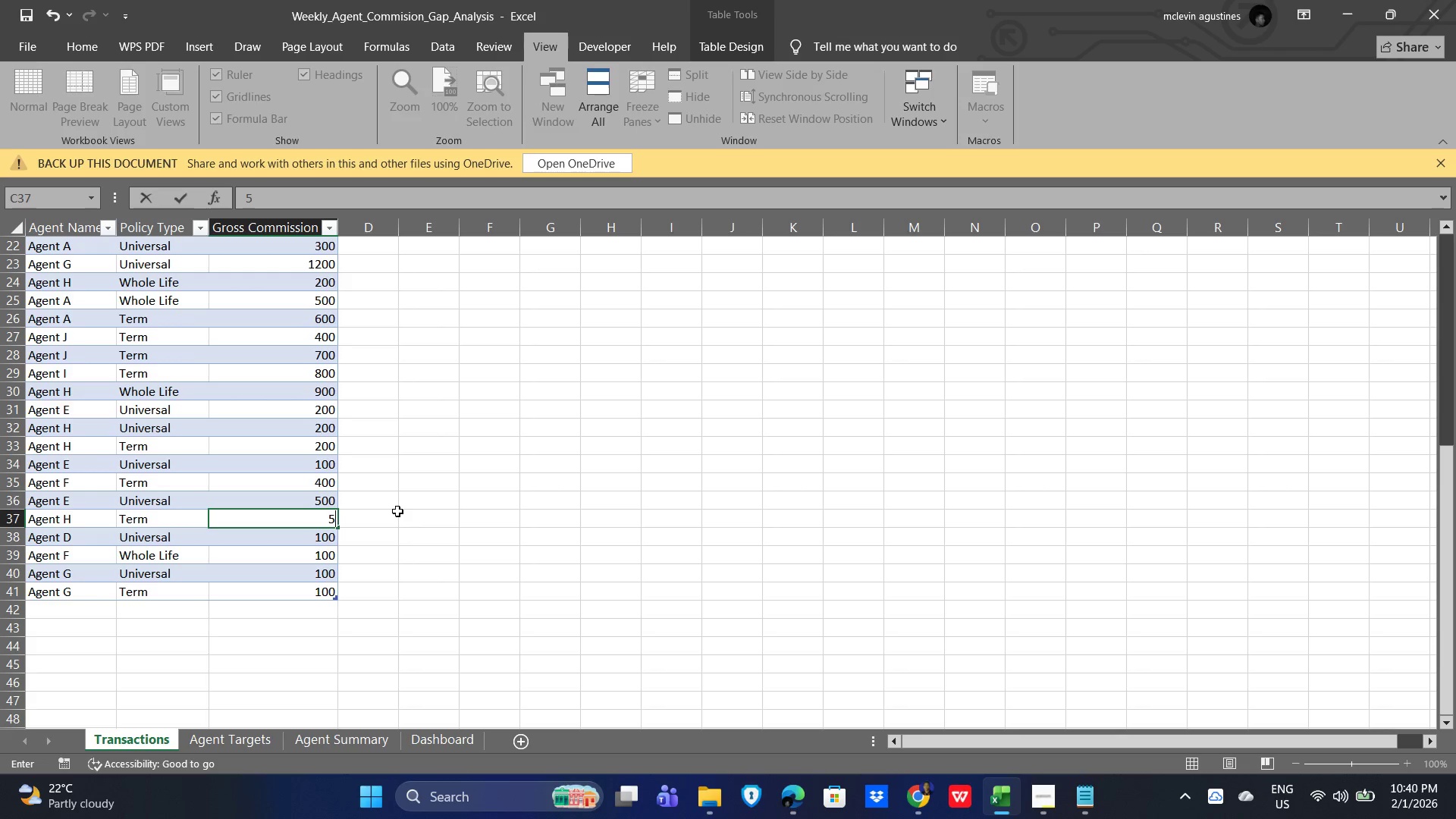 
key(Numpad0)
 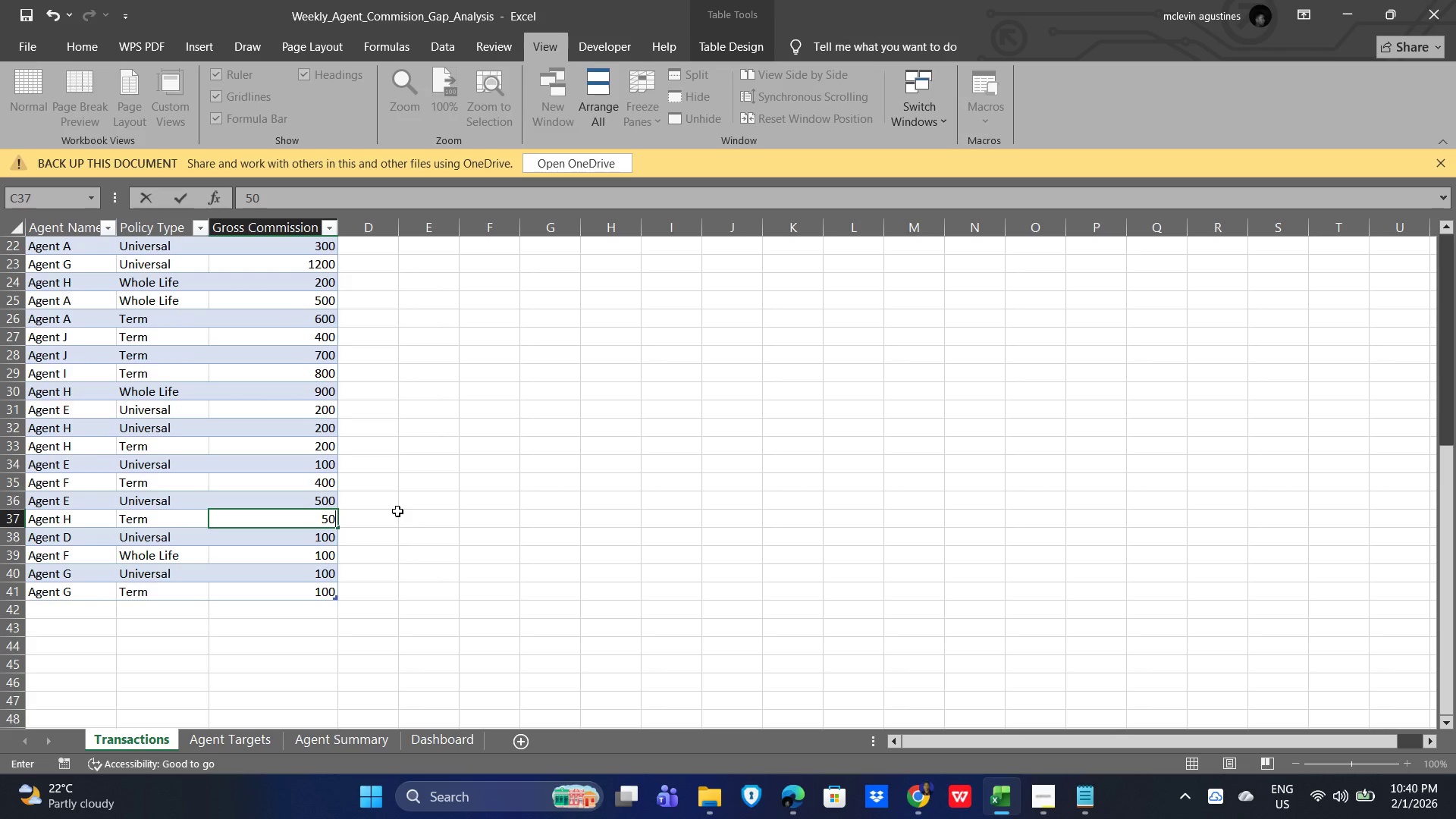 
key(Numpad0)
 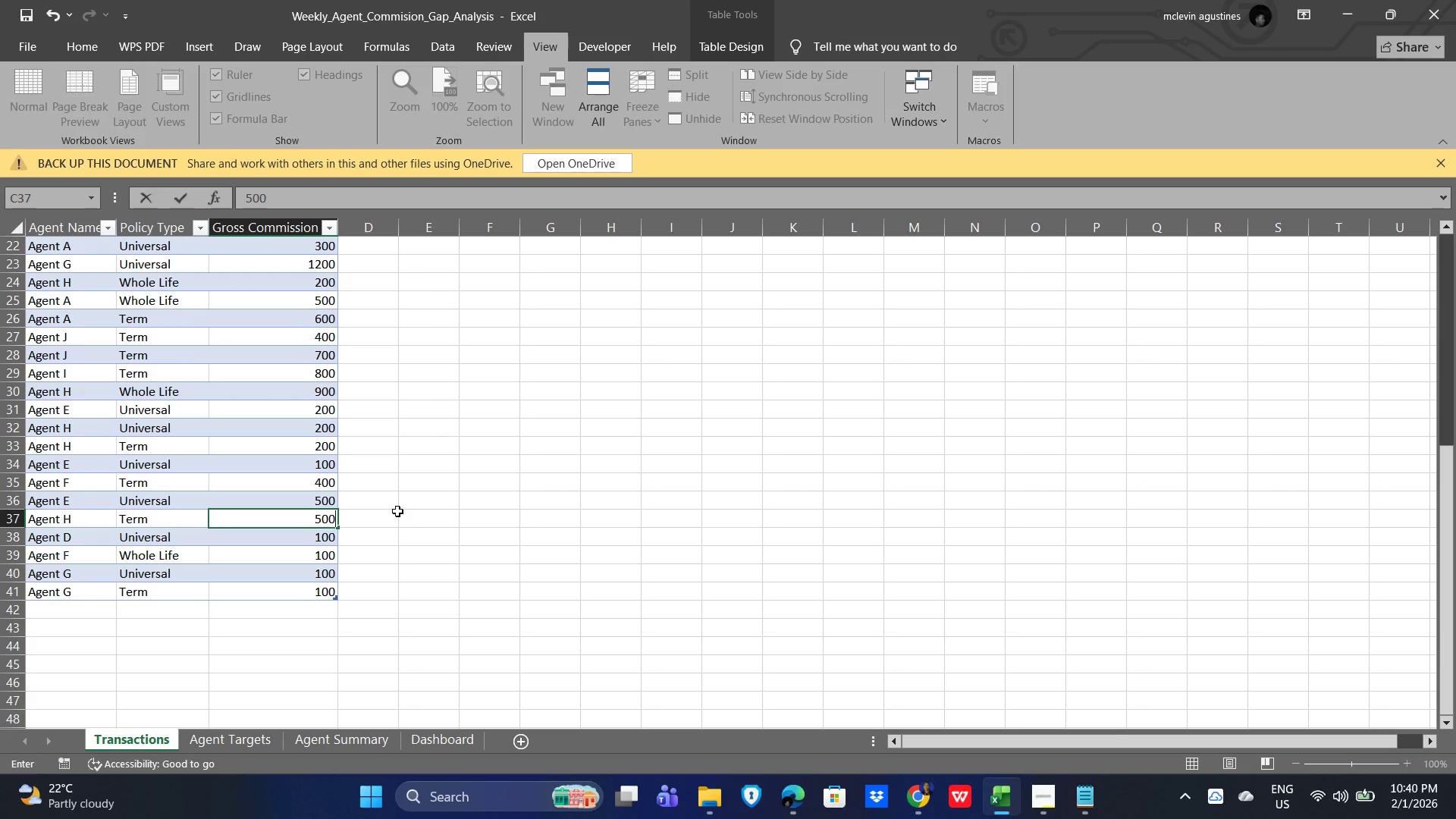 
key(NumpadEnter)
 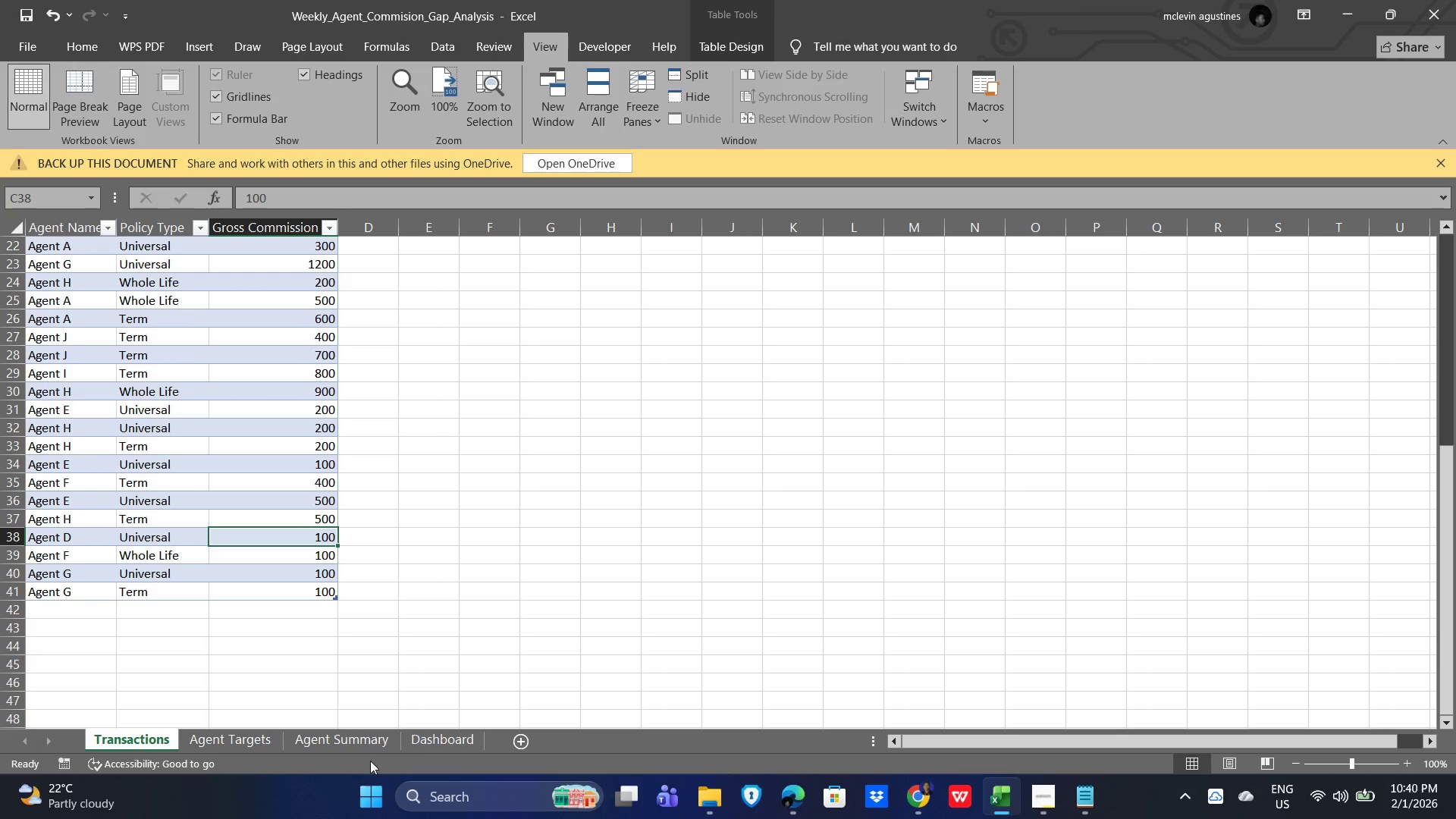 
left_click([324, 739])
 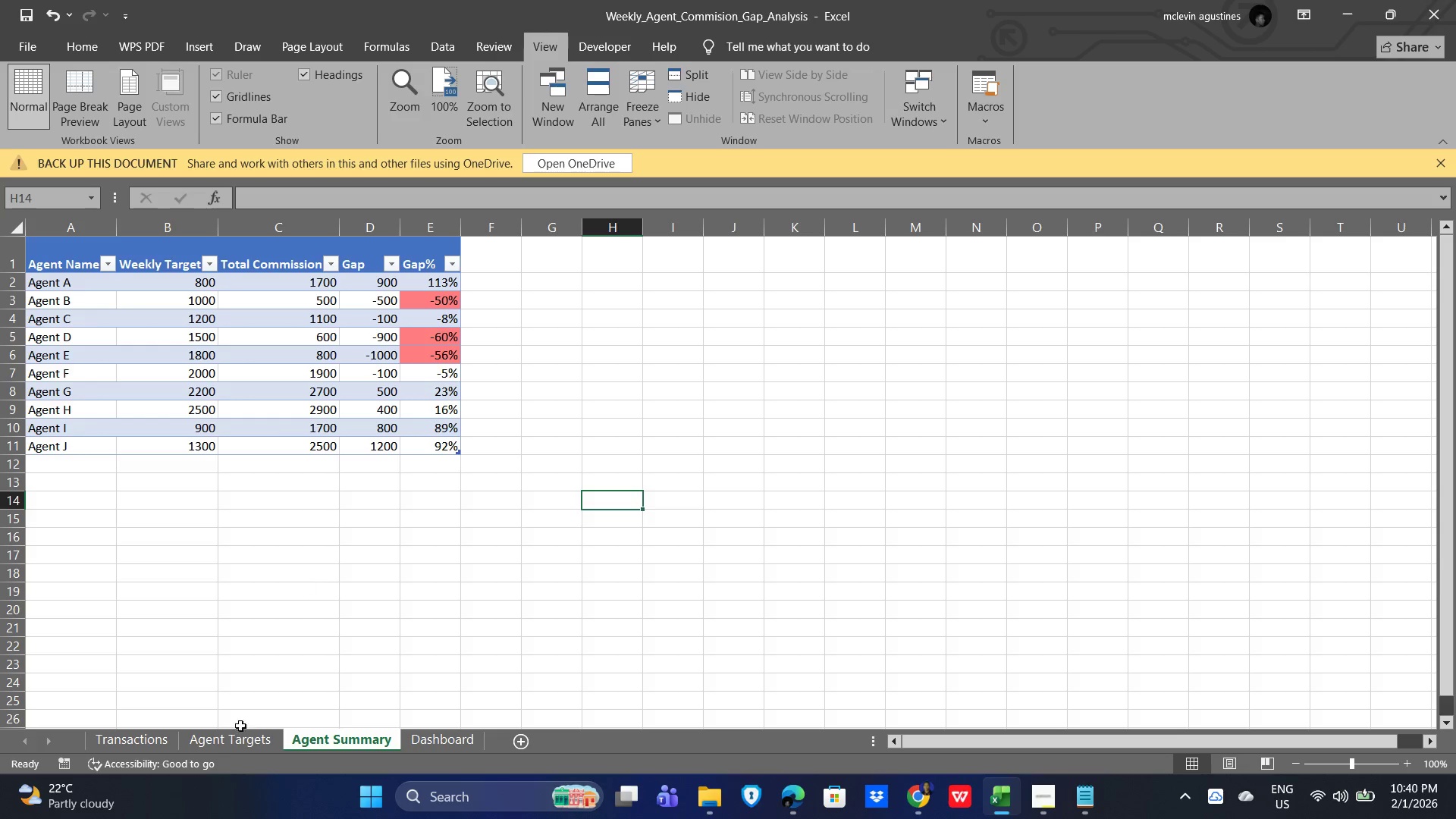 
wait(6.64)
 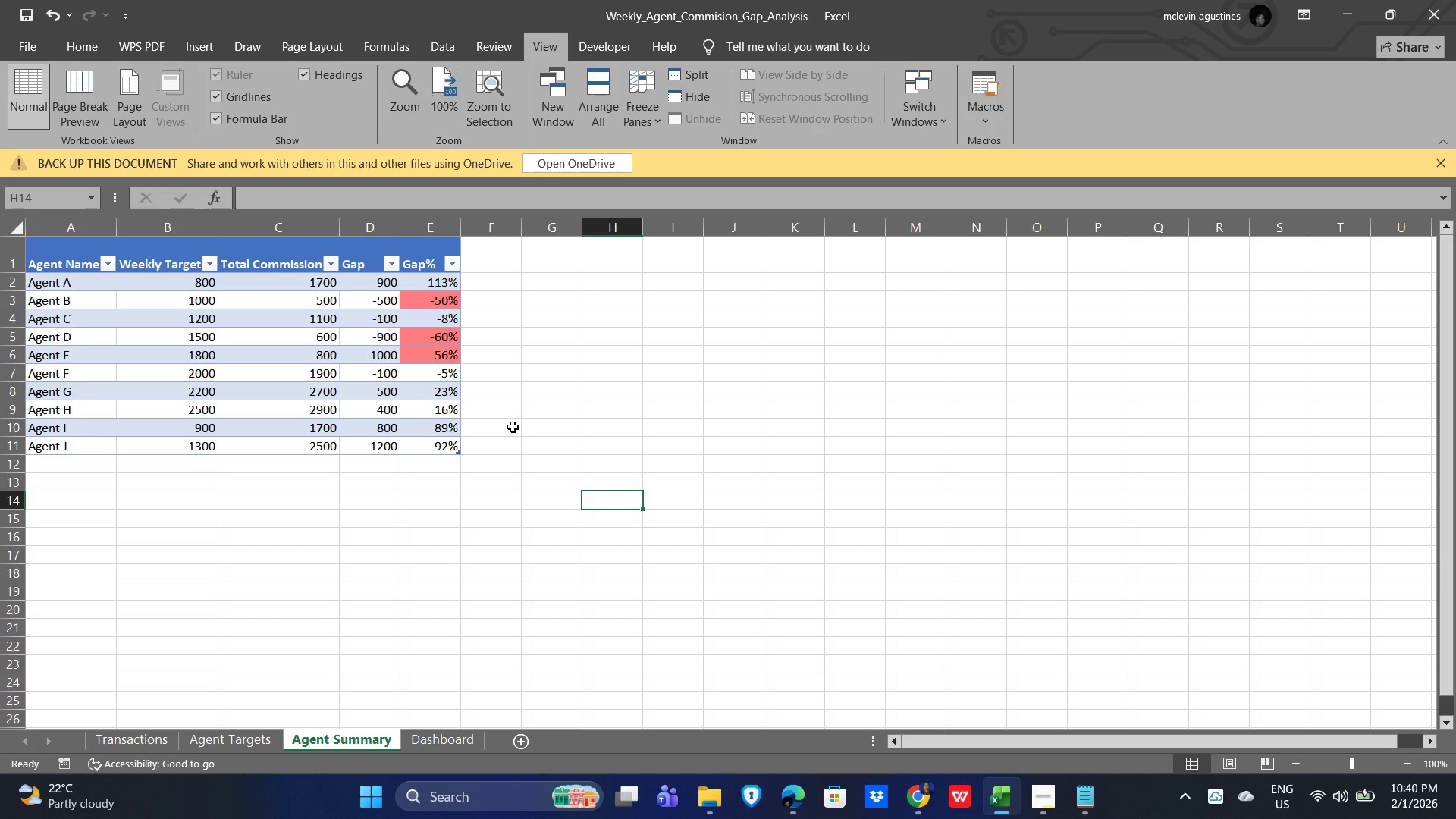 
left_click([140, 746])
 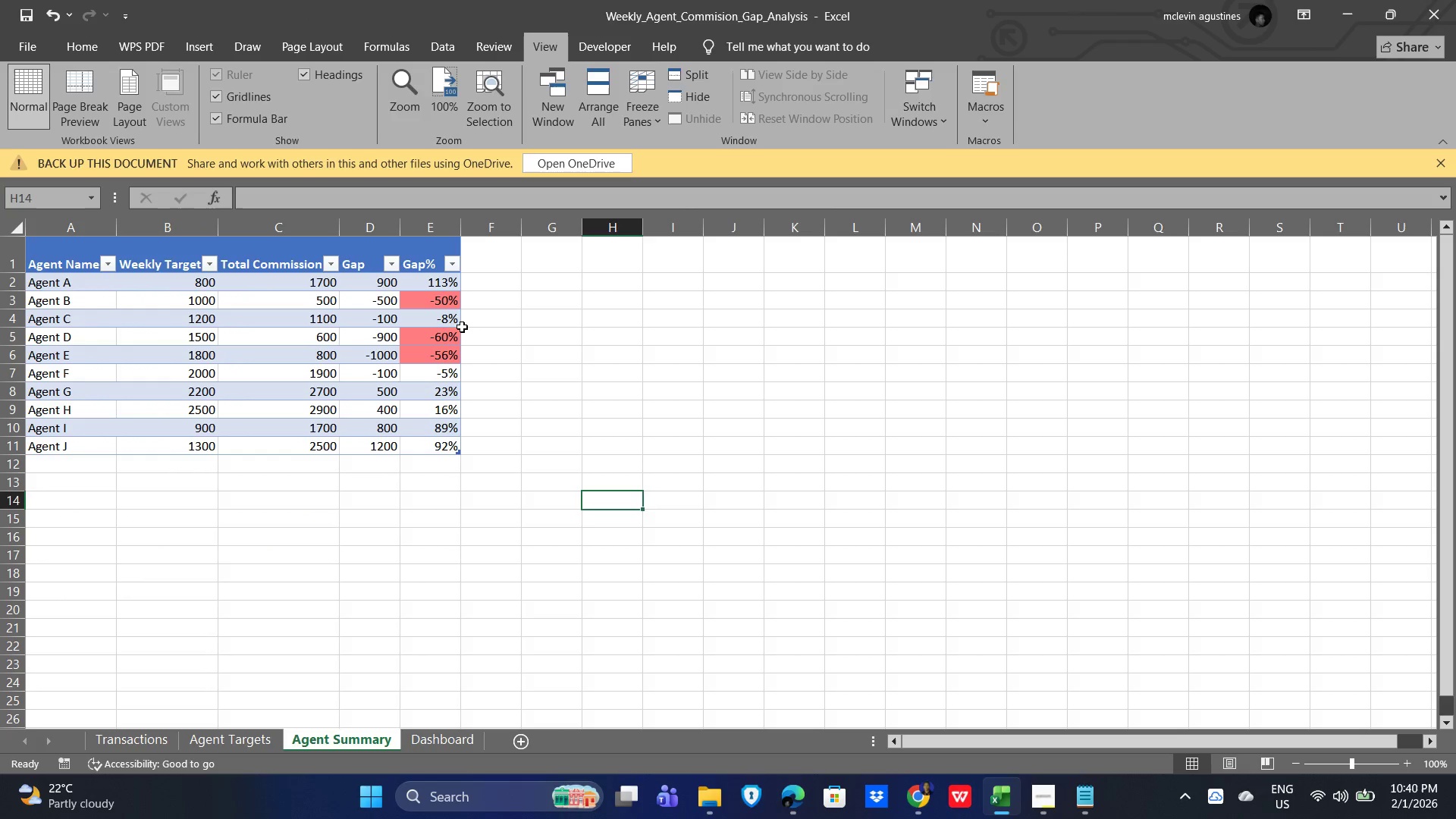 
wait(8.11)
 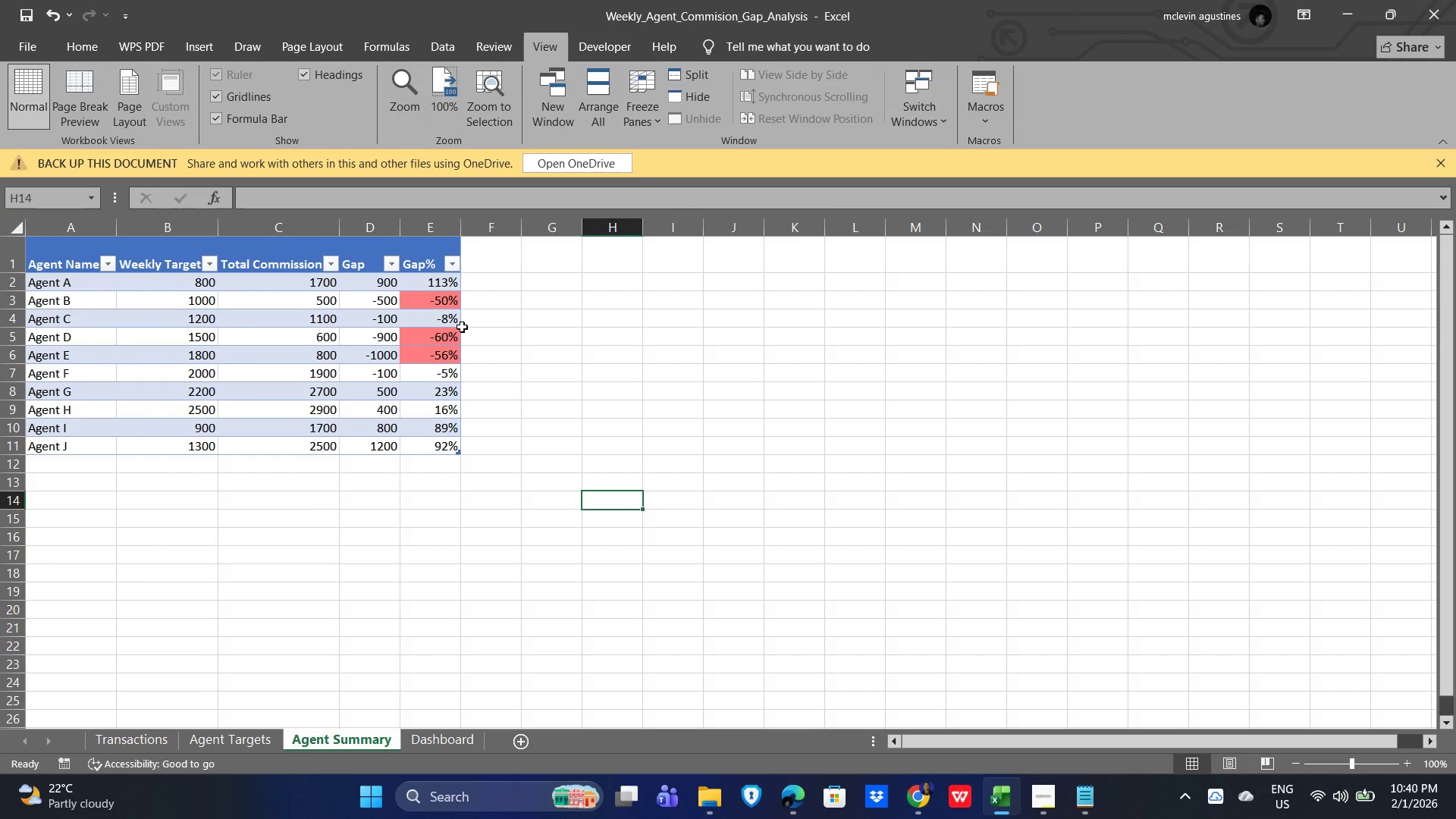 
left_click([451, 744])
 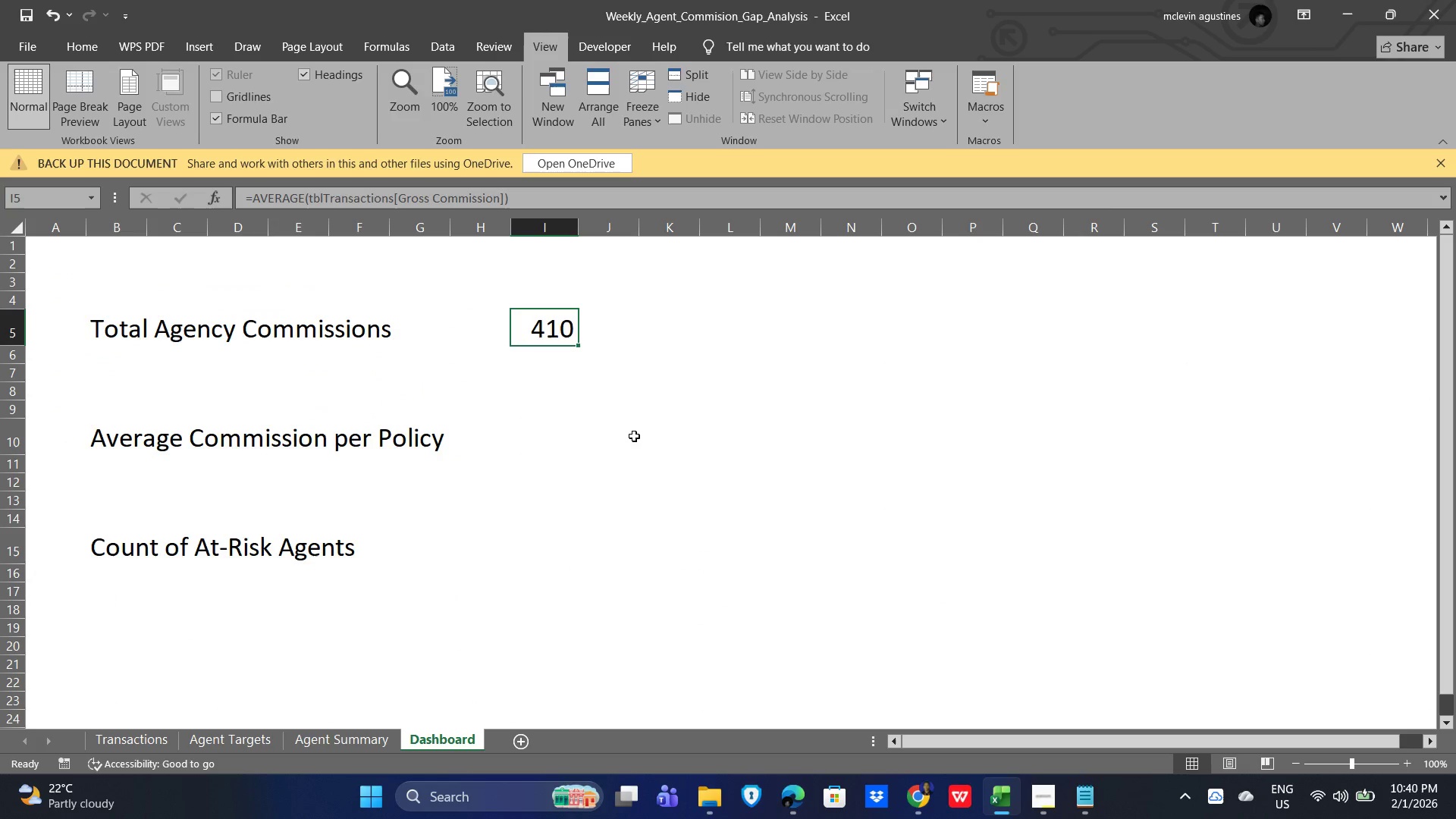 
left_click([635, 433])
 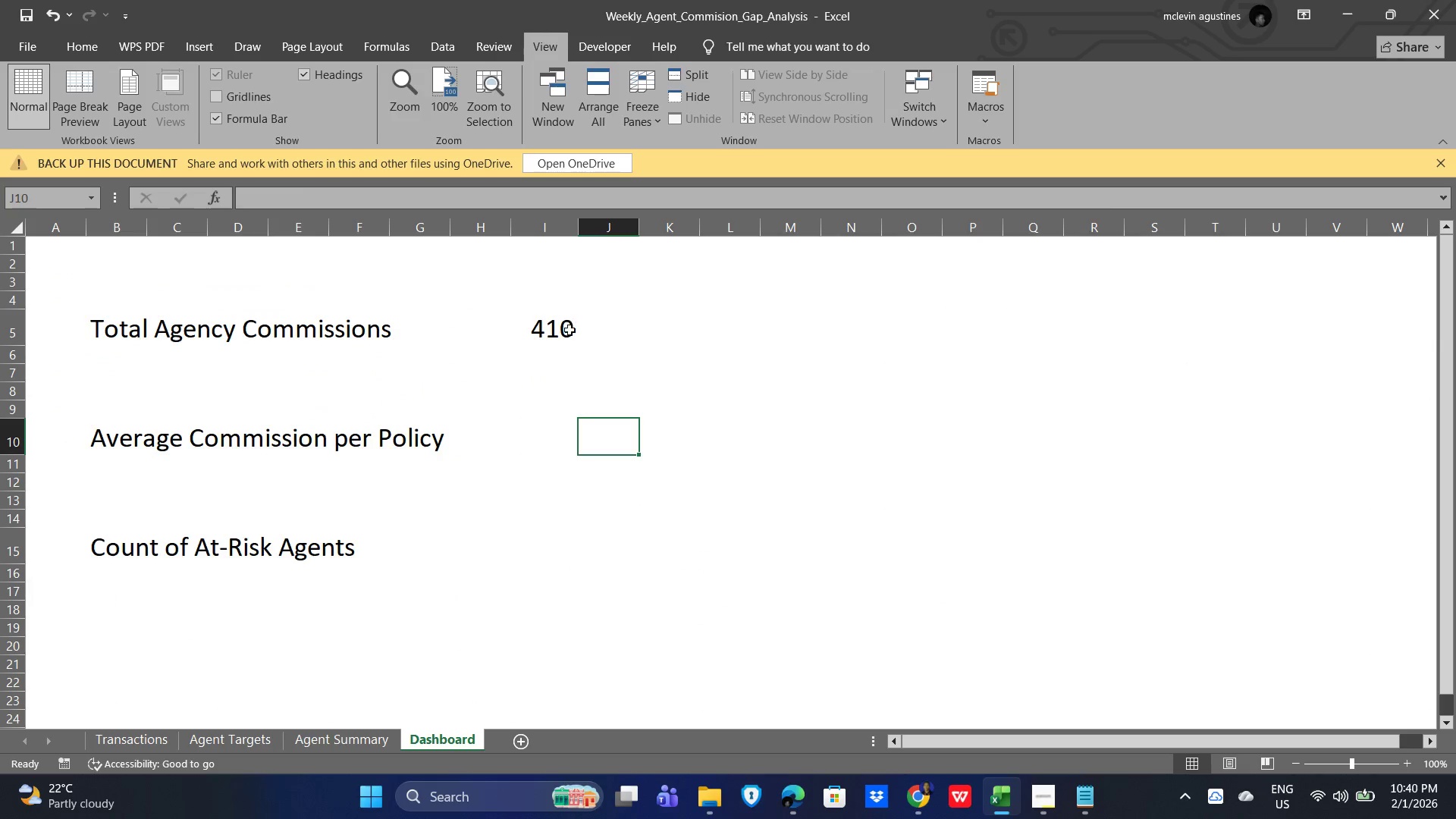 
left_click([557, 336])